 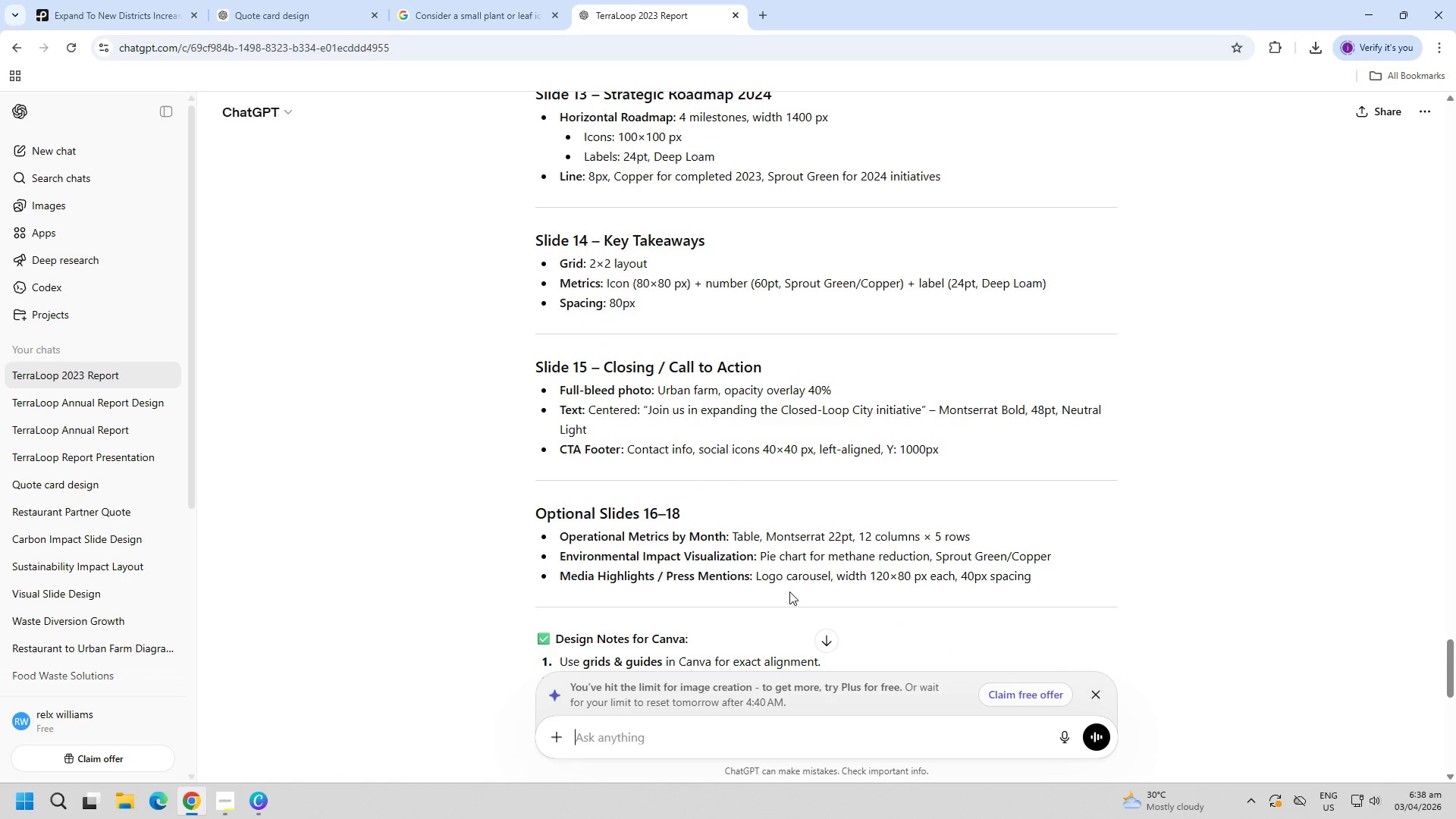 
scroll: coordinate [724, 598], scroll_direction: down, amount: 1.0
 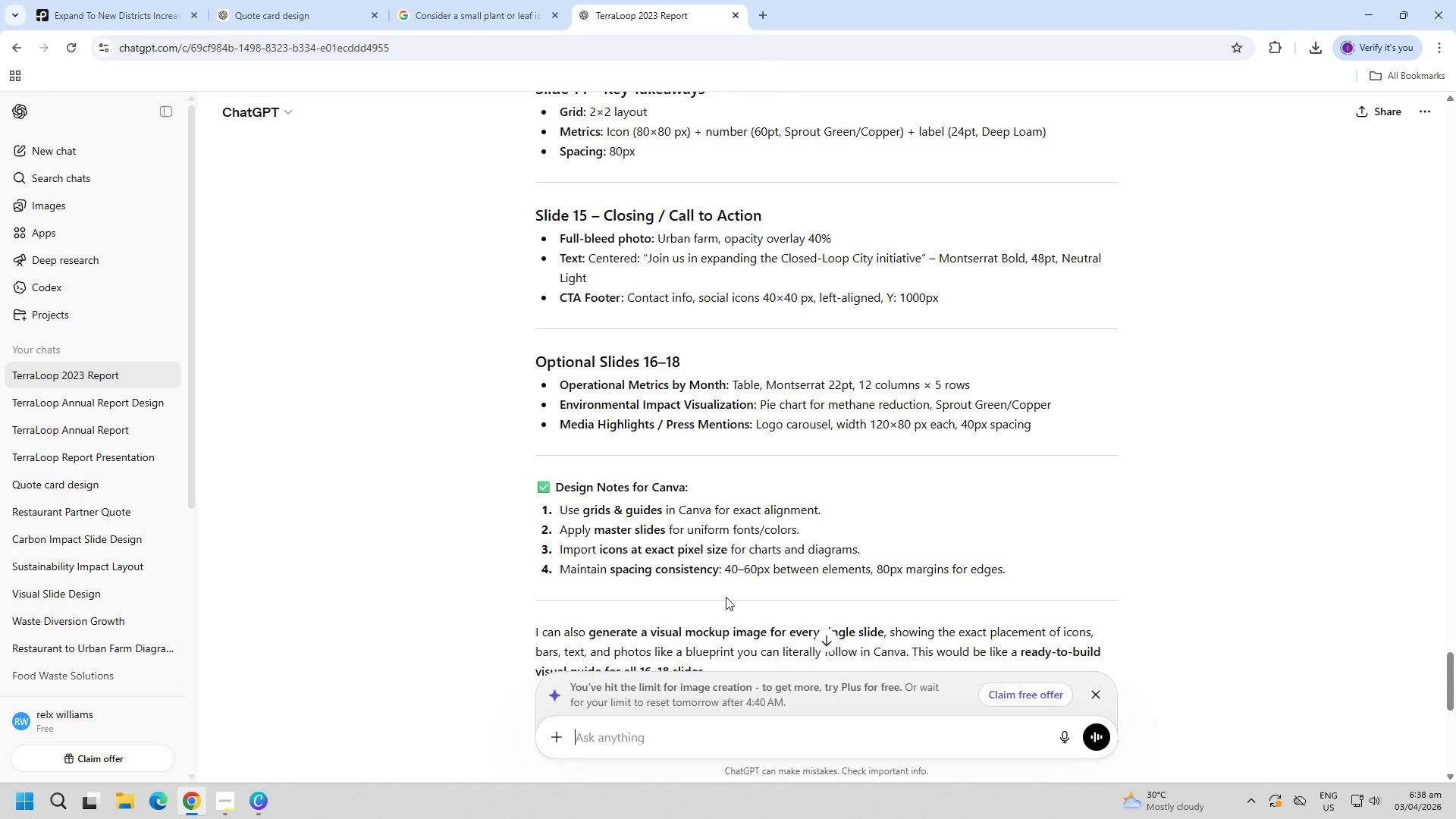 
scroll: coordinate [769, 512], scroll_direction: up, amount: 54.0
 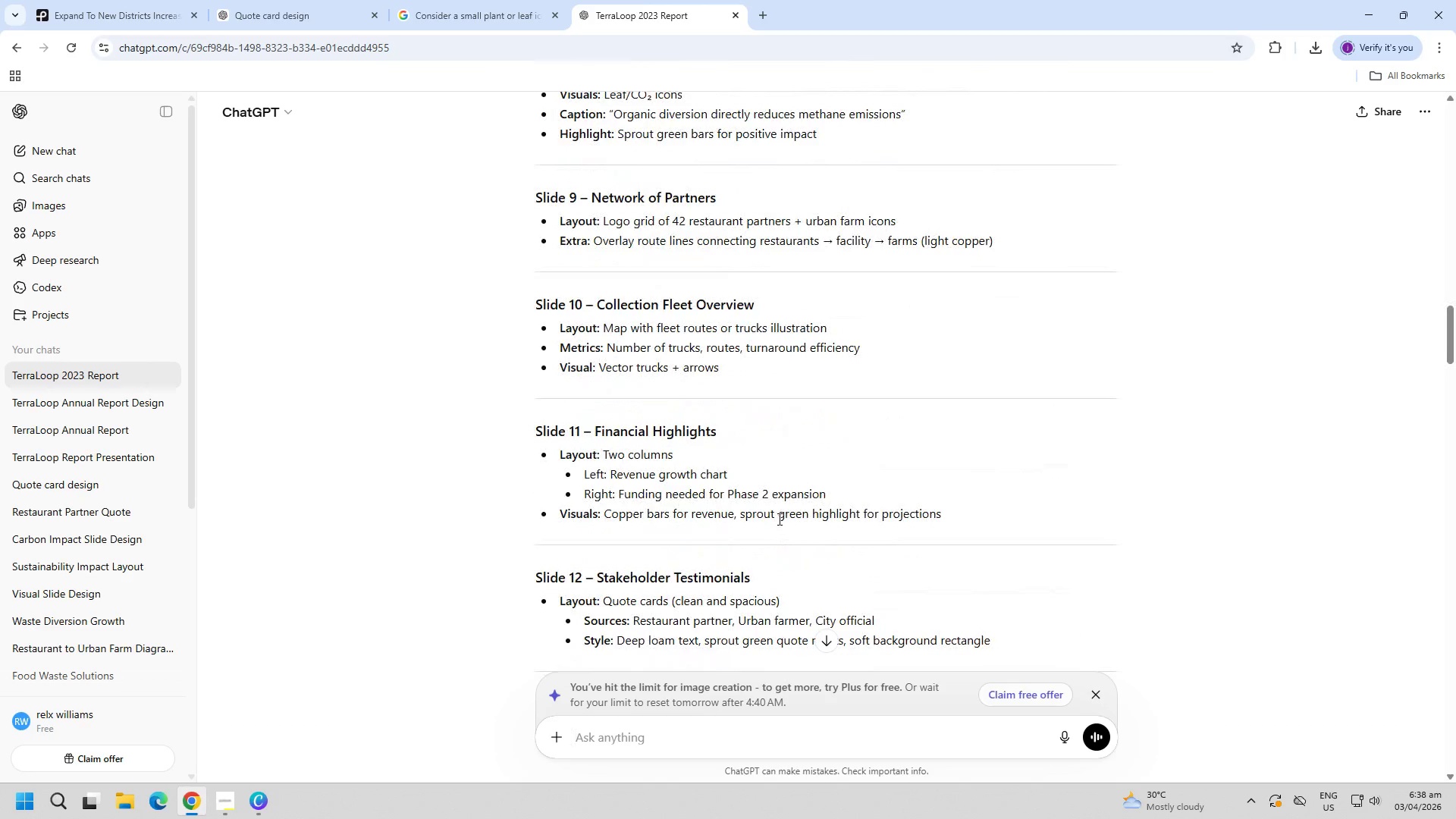 
scroll: coordinate [766, 507], scroll_direction: down, amount: 10.0
 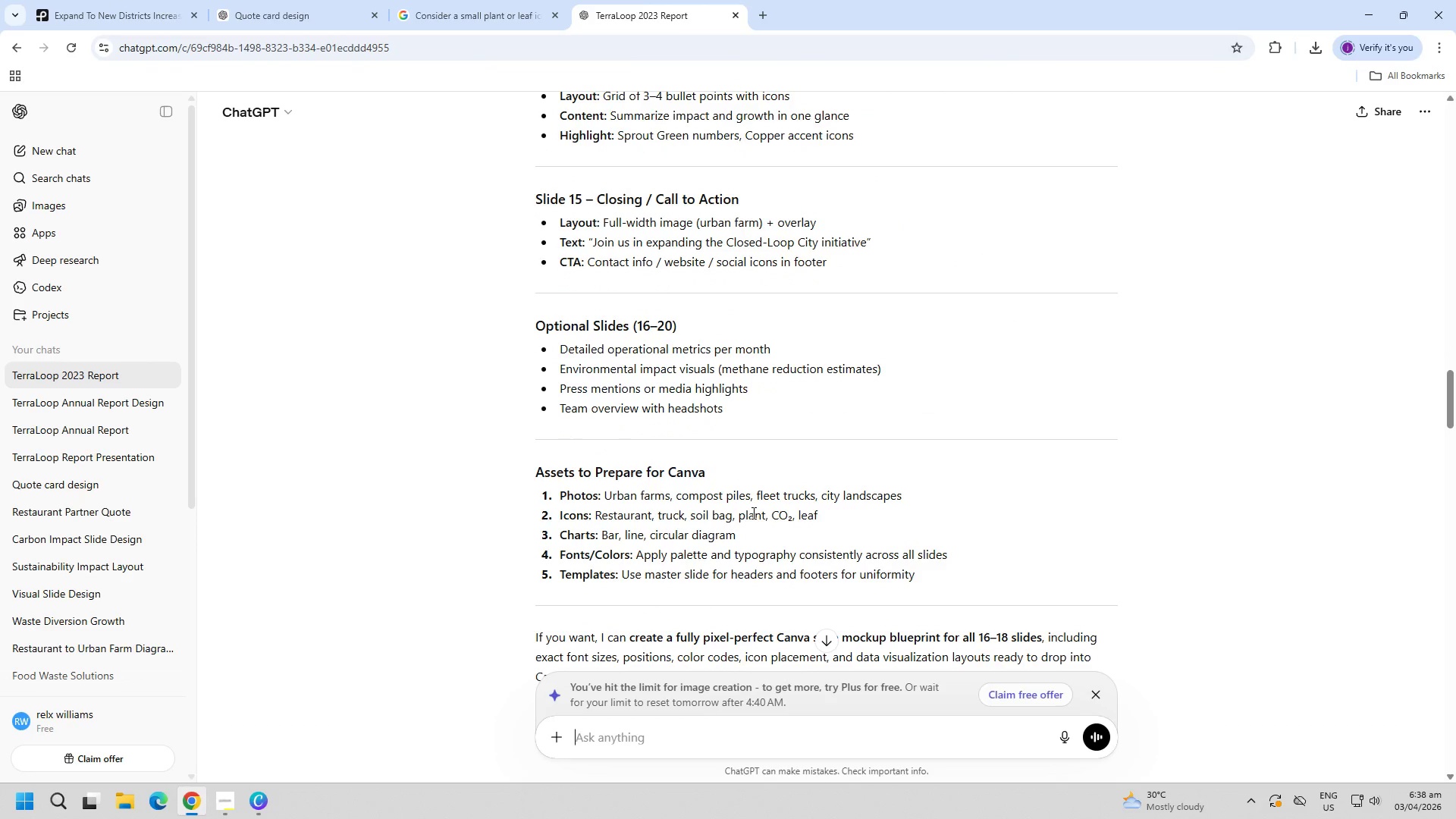 
key(Alt+AltLeft)
 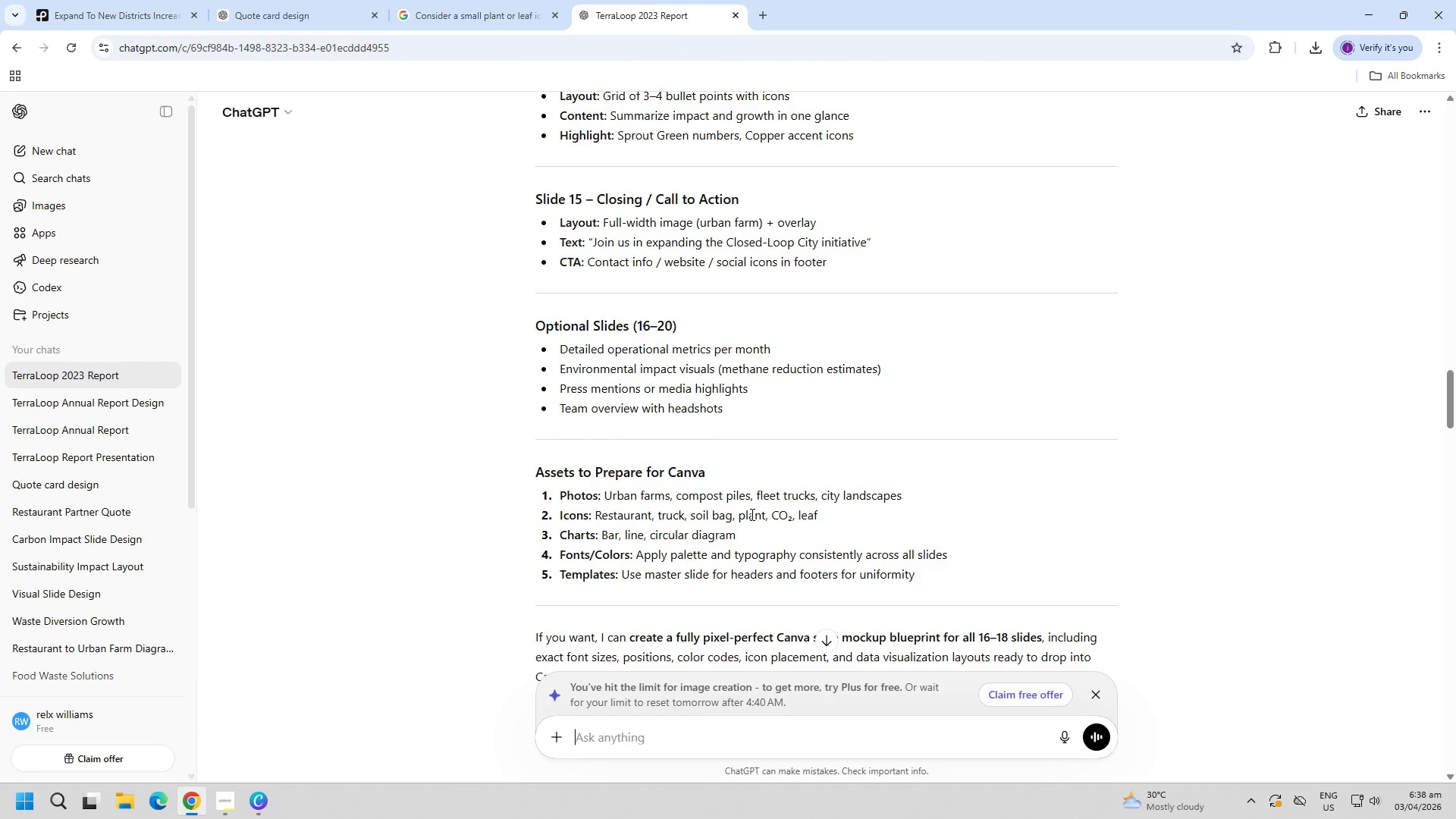 
key(Alt+Tab)